 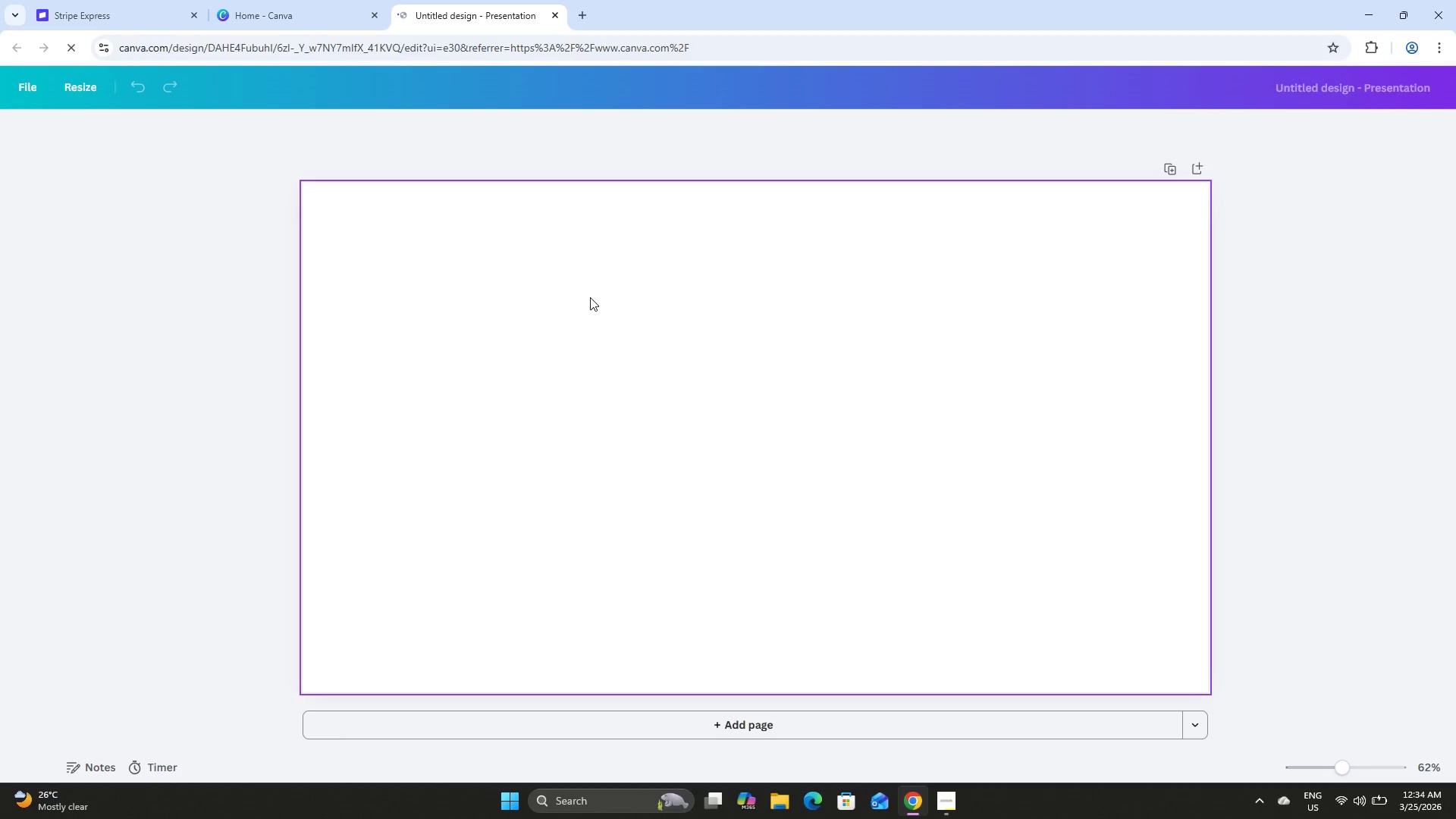 
left_click([648, 359])
 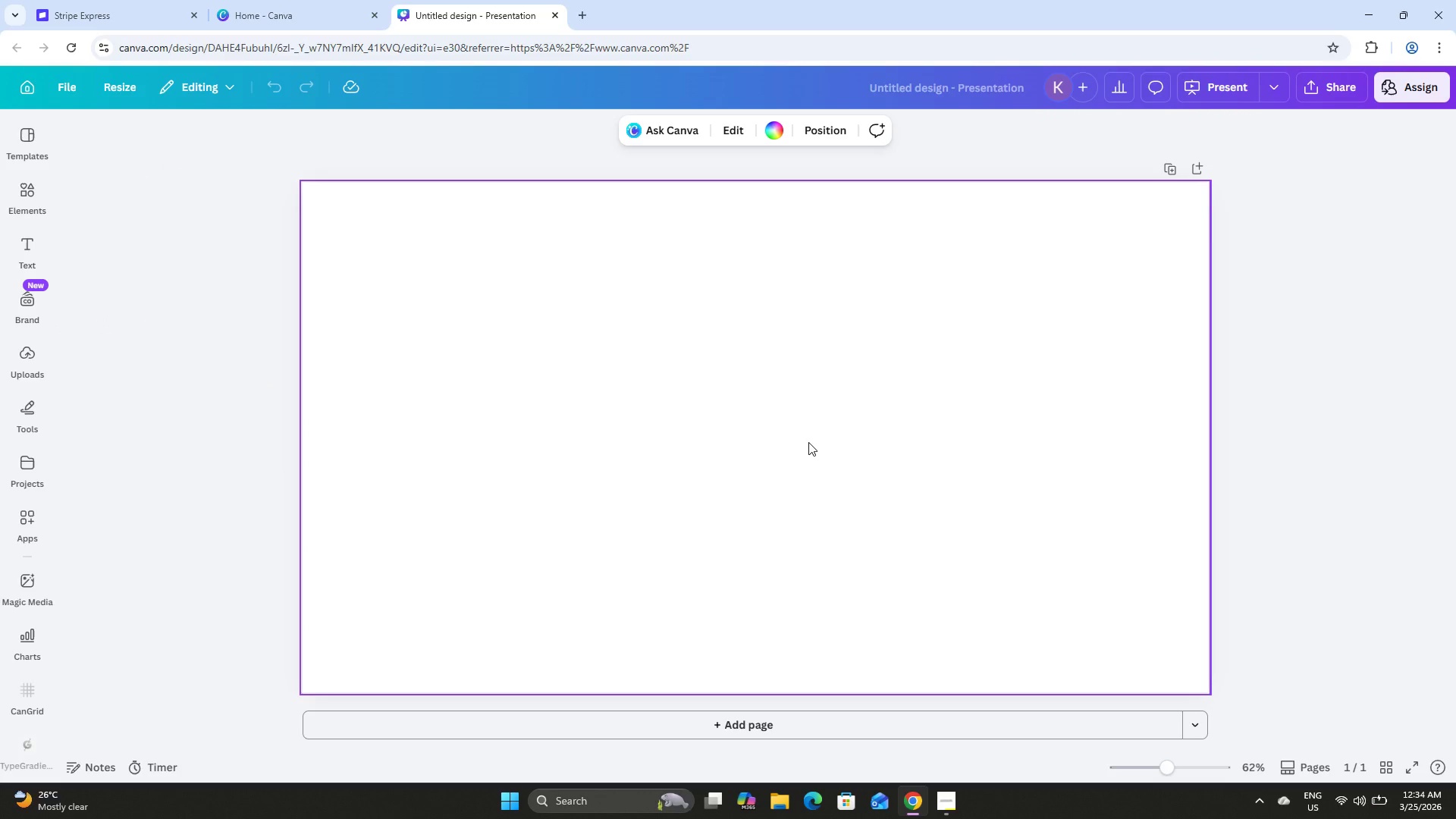 
left_click([808, 442])
 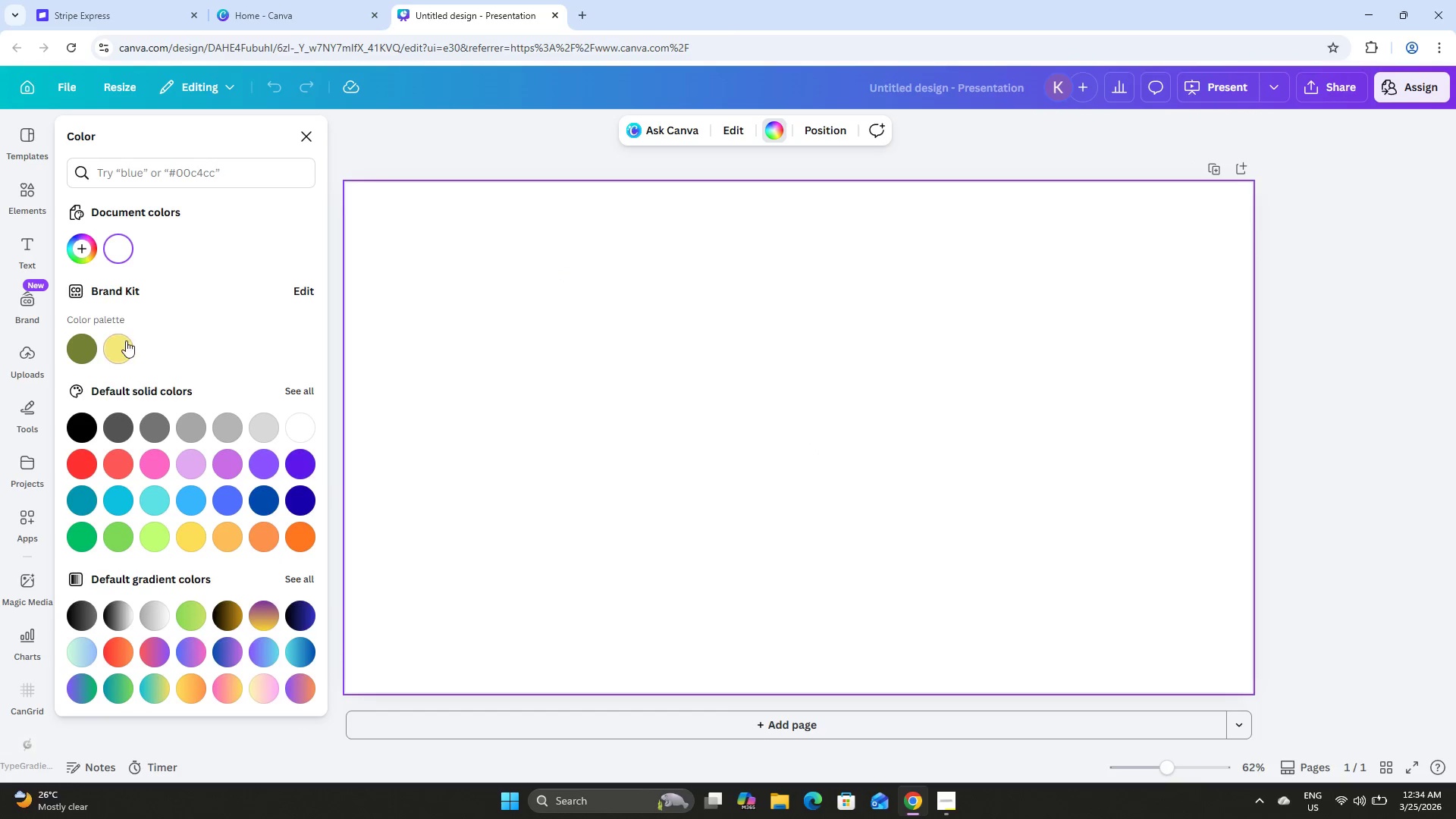 
left_click([81, 247])
 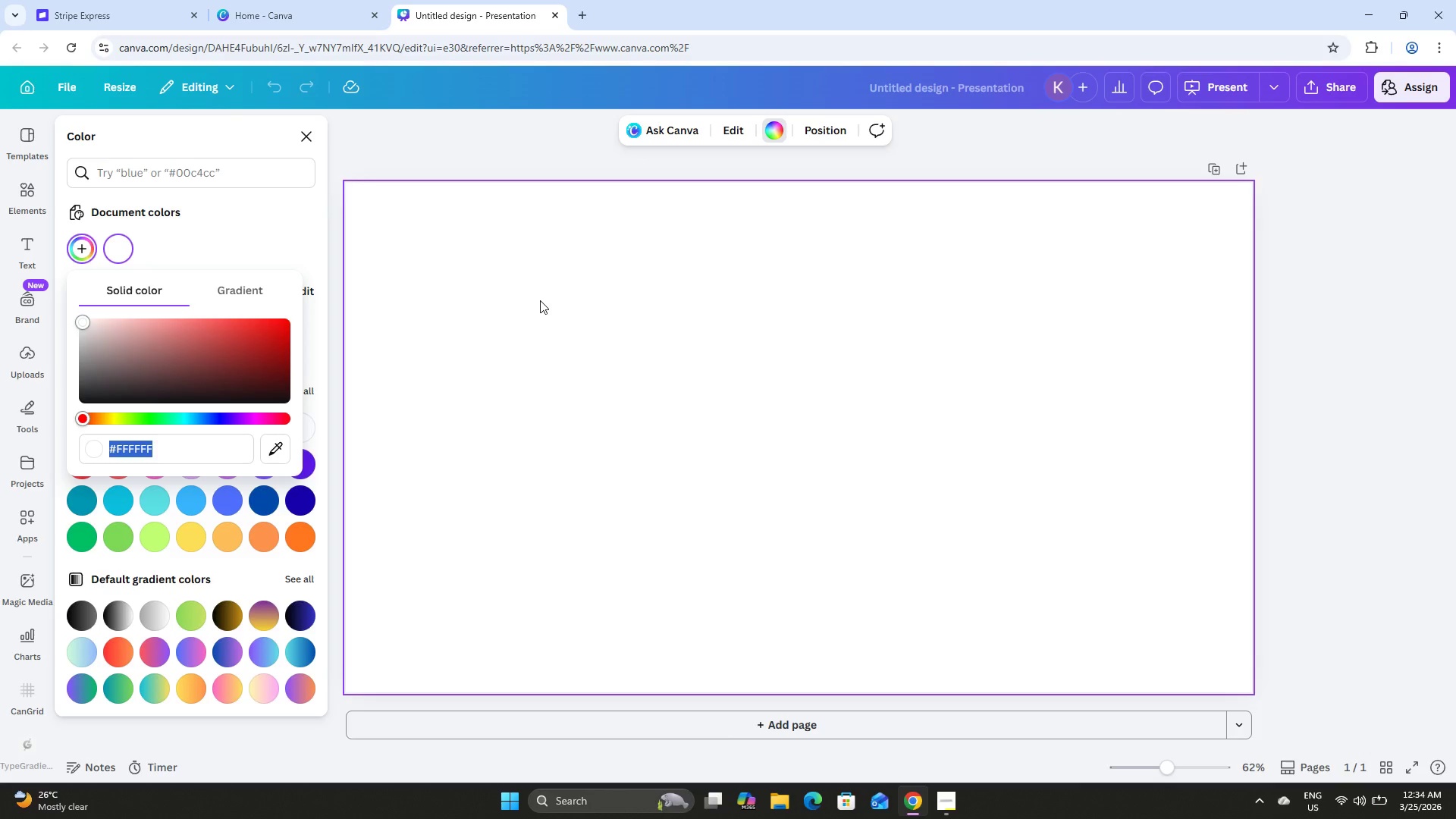 
type(2b2f33)
key(NumpadEnter)
 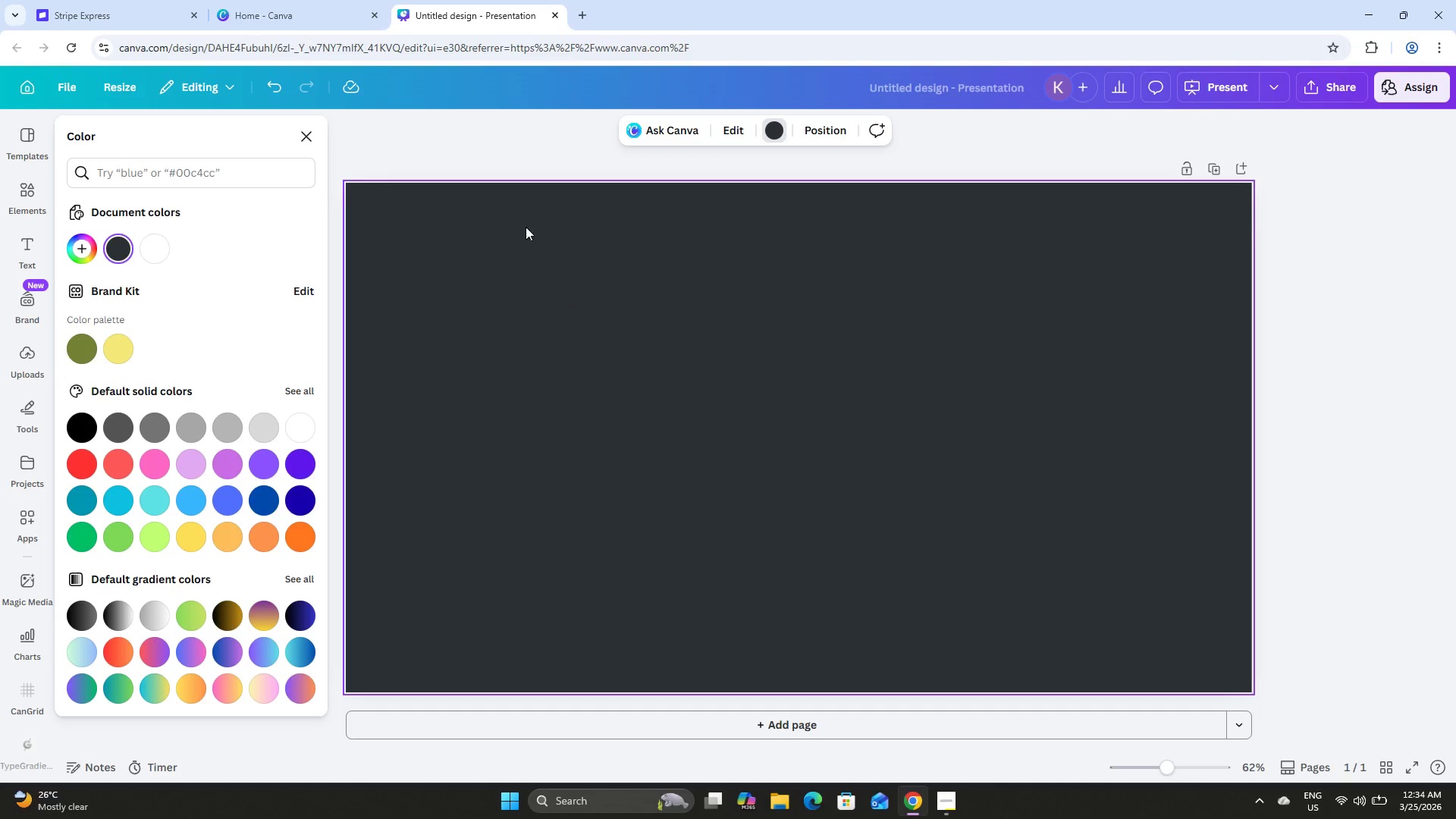 
left_click([946, 802])